 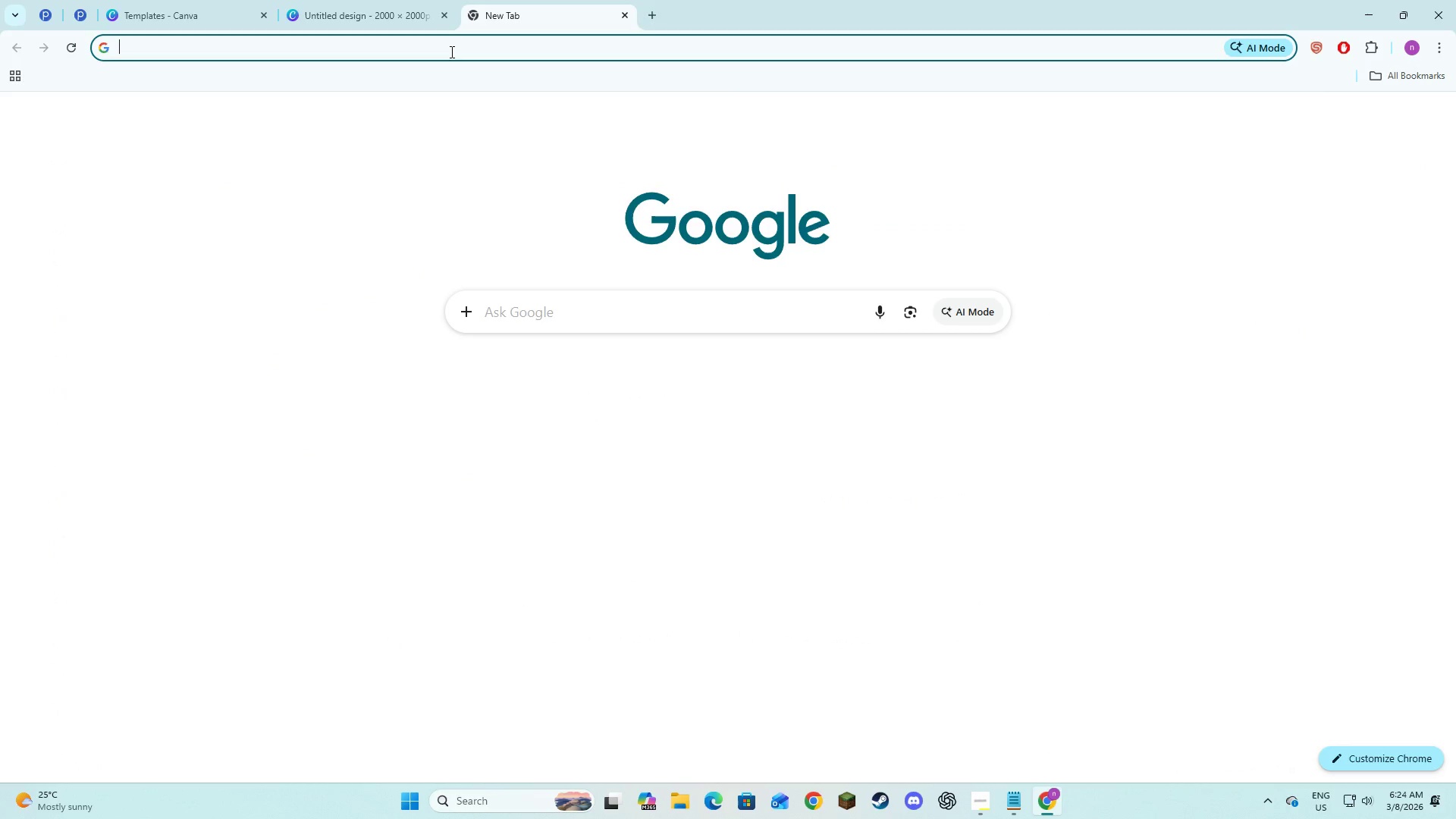 
left_click([454, 44])
 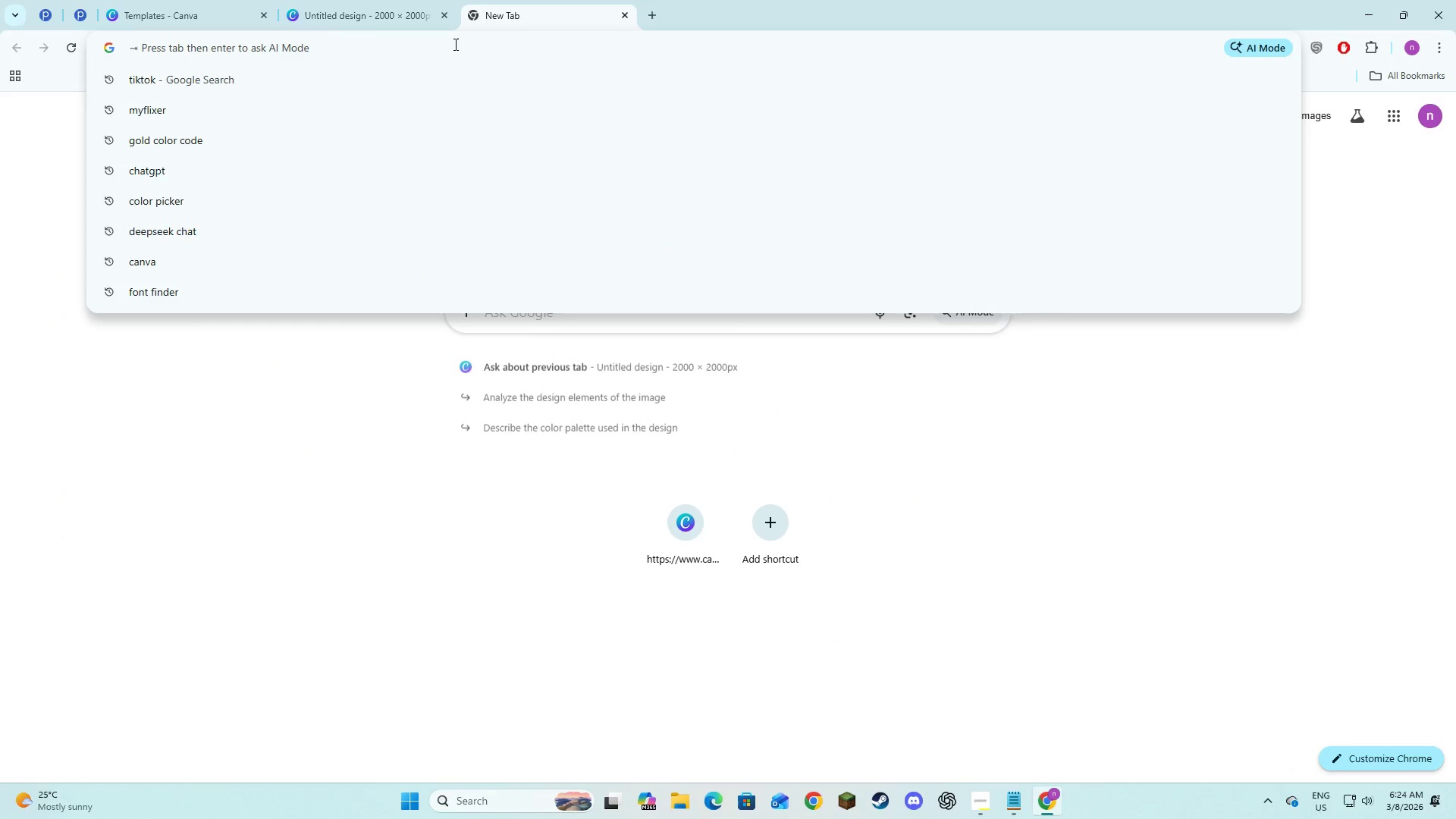 
type(deep forest color)
 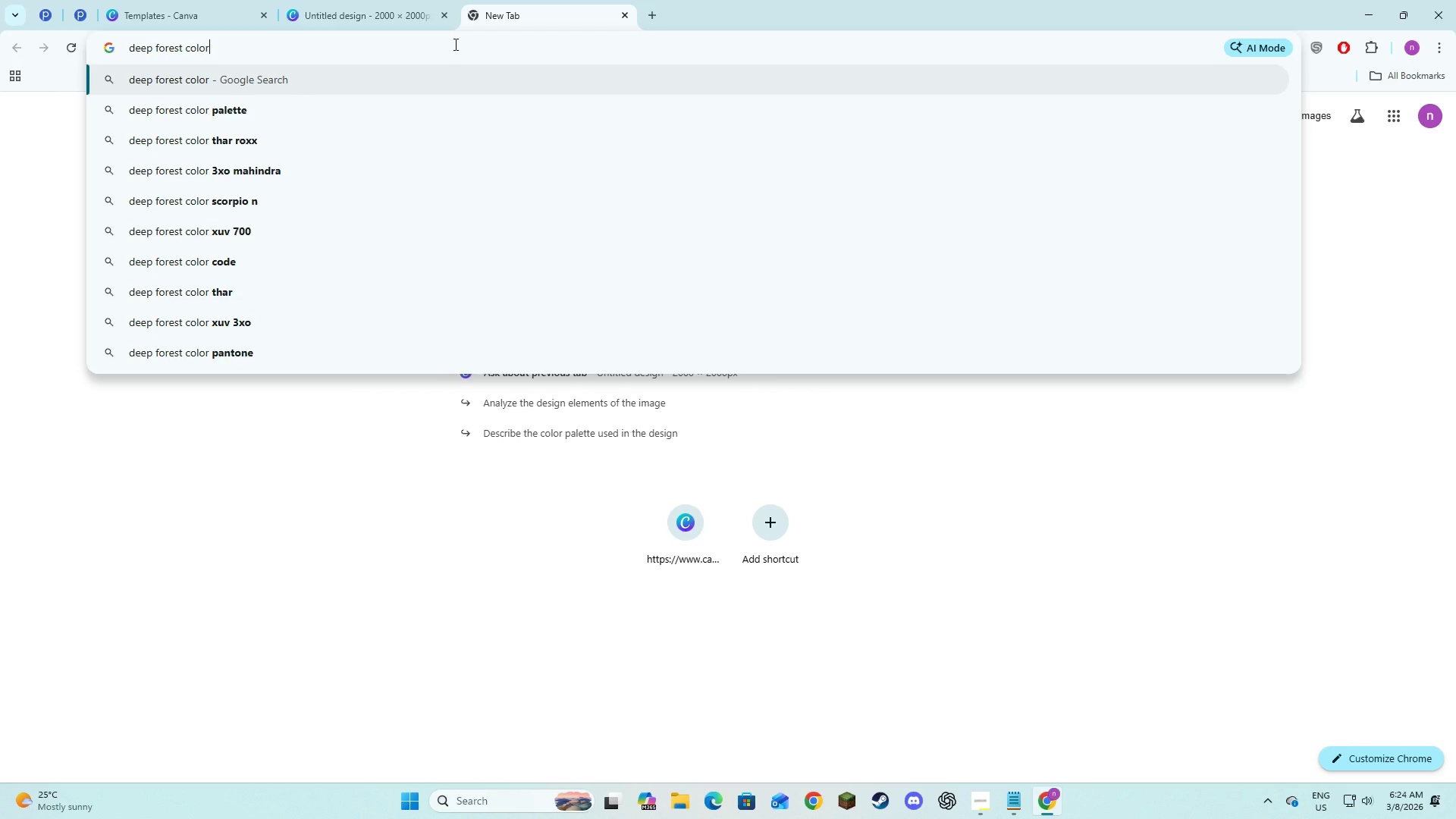 
key(ArrowLeft)
 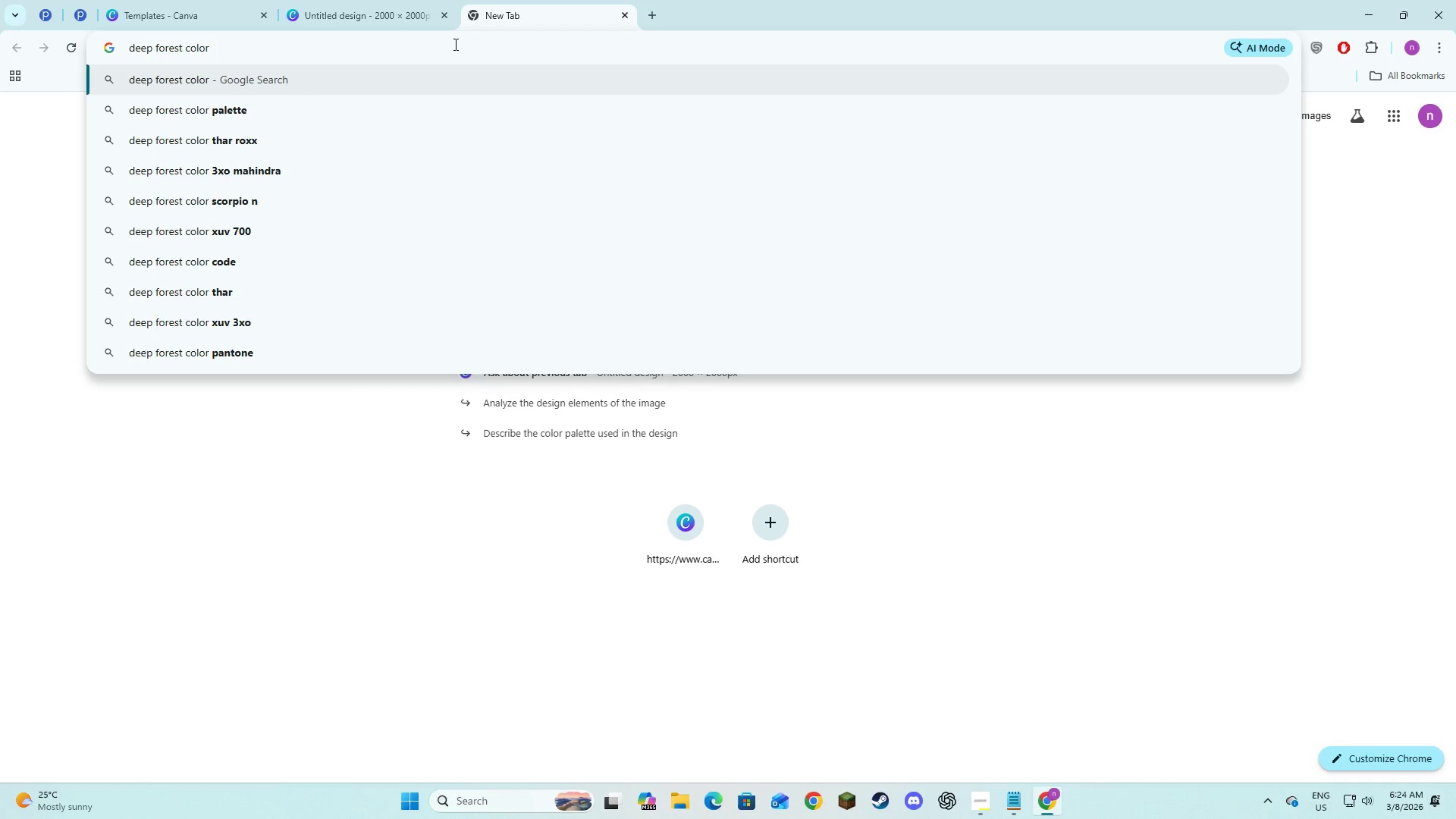 
key(ArrowDown)
 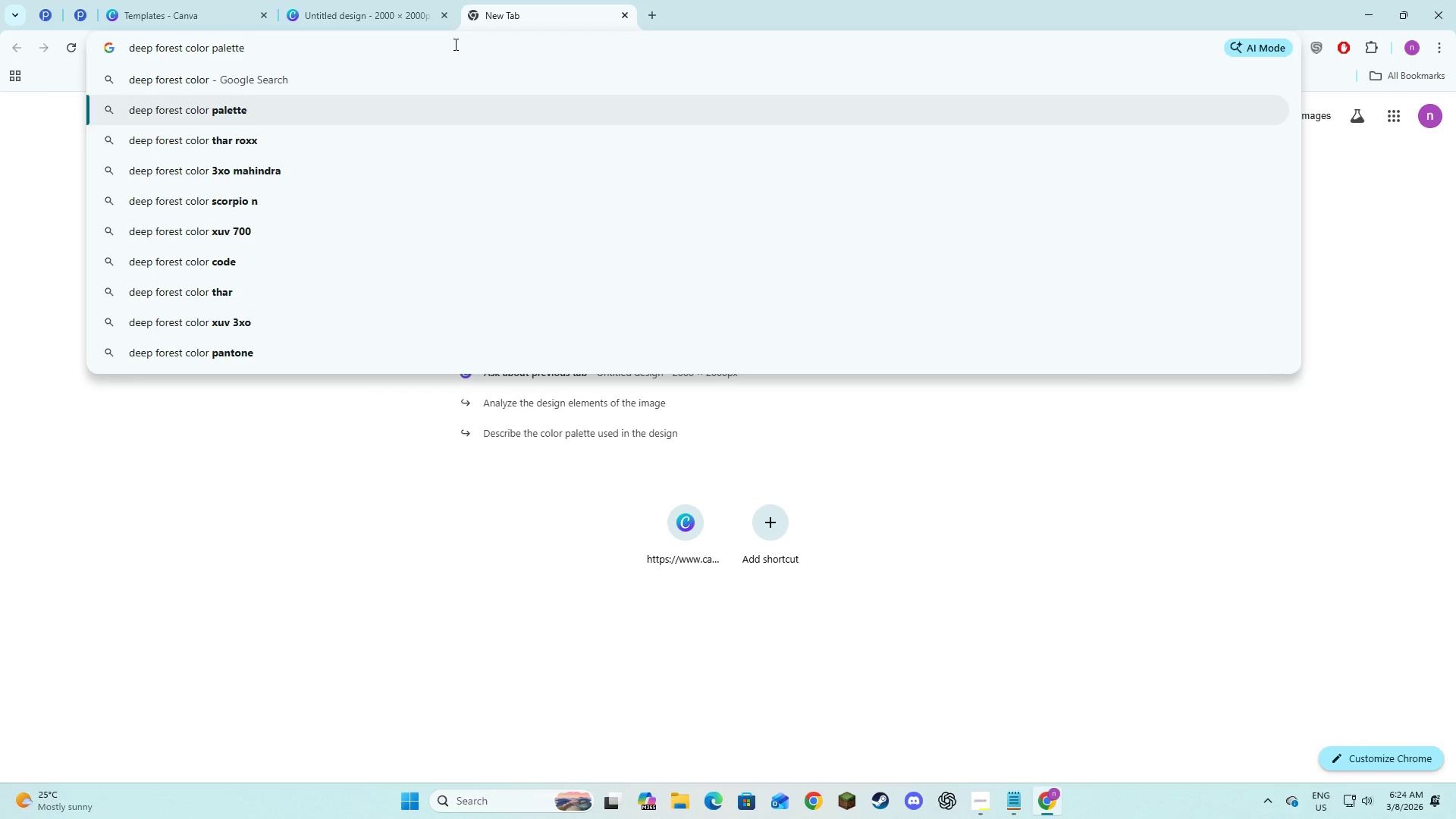 
key(Enter)
 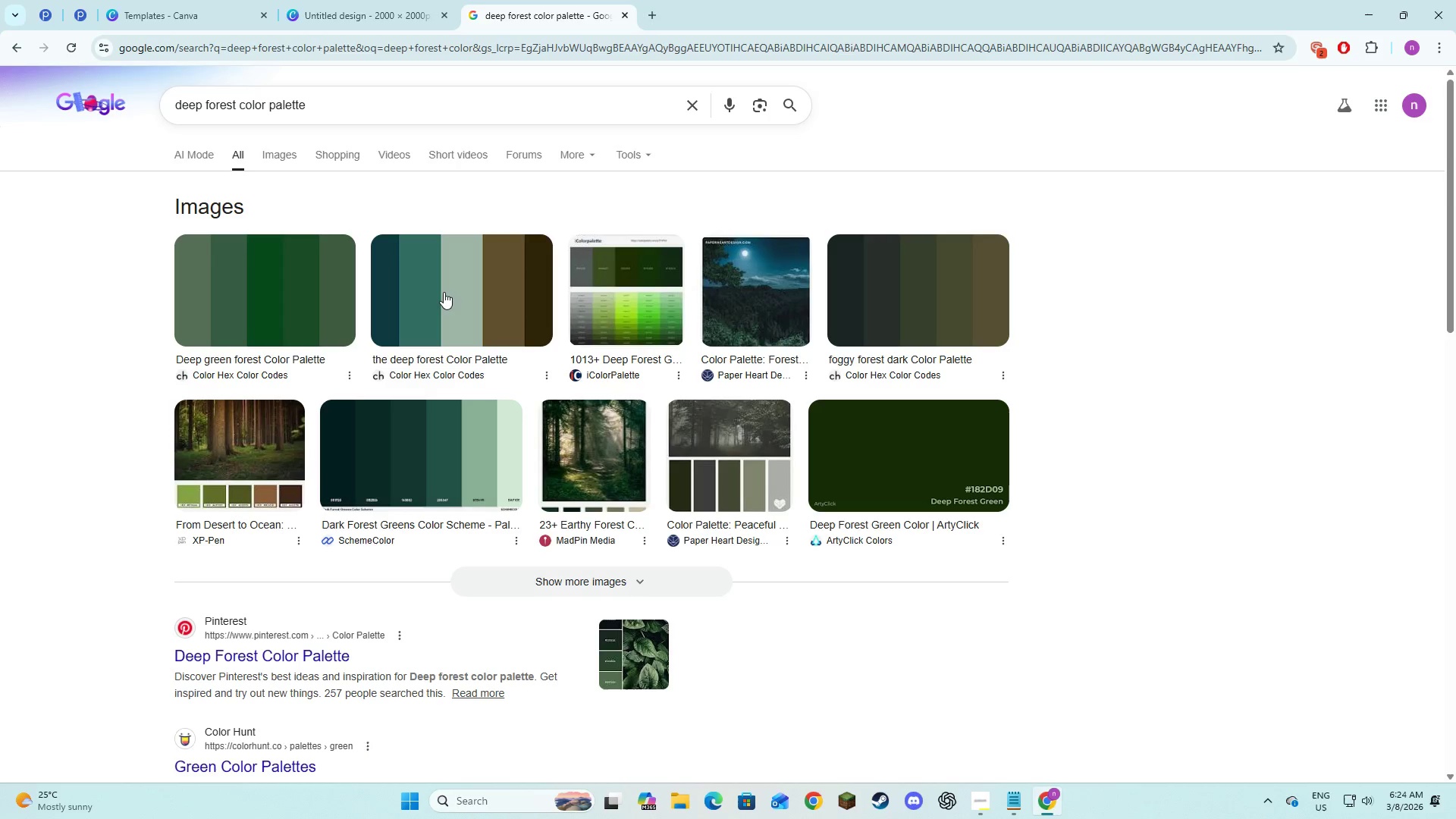 
wait(8.47)
 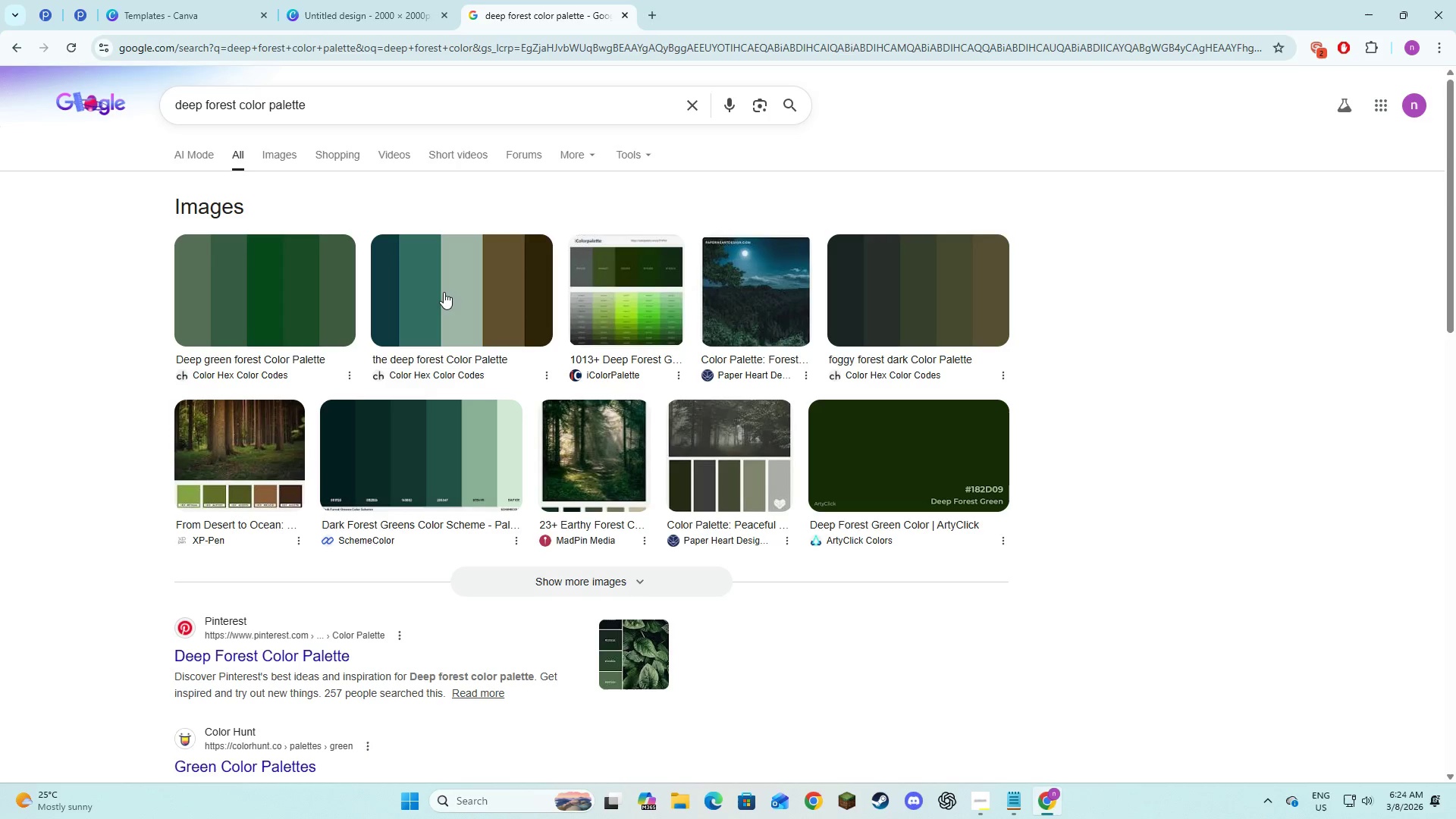 
right_click([1130, 349])
 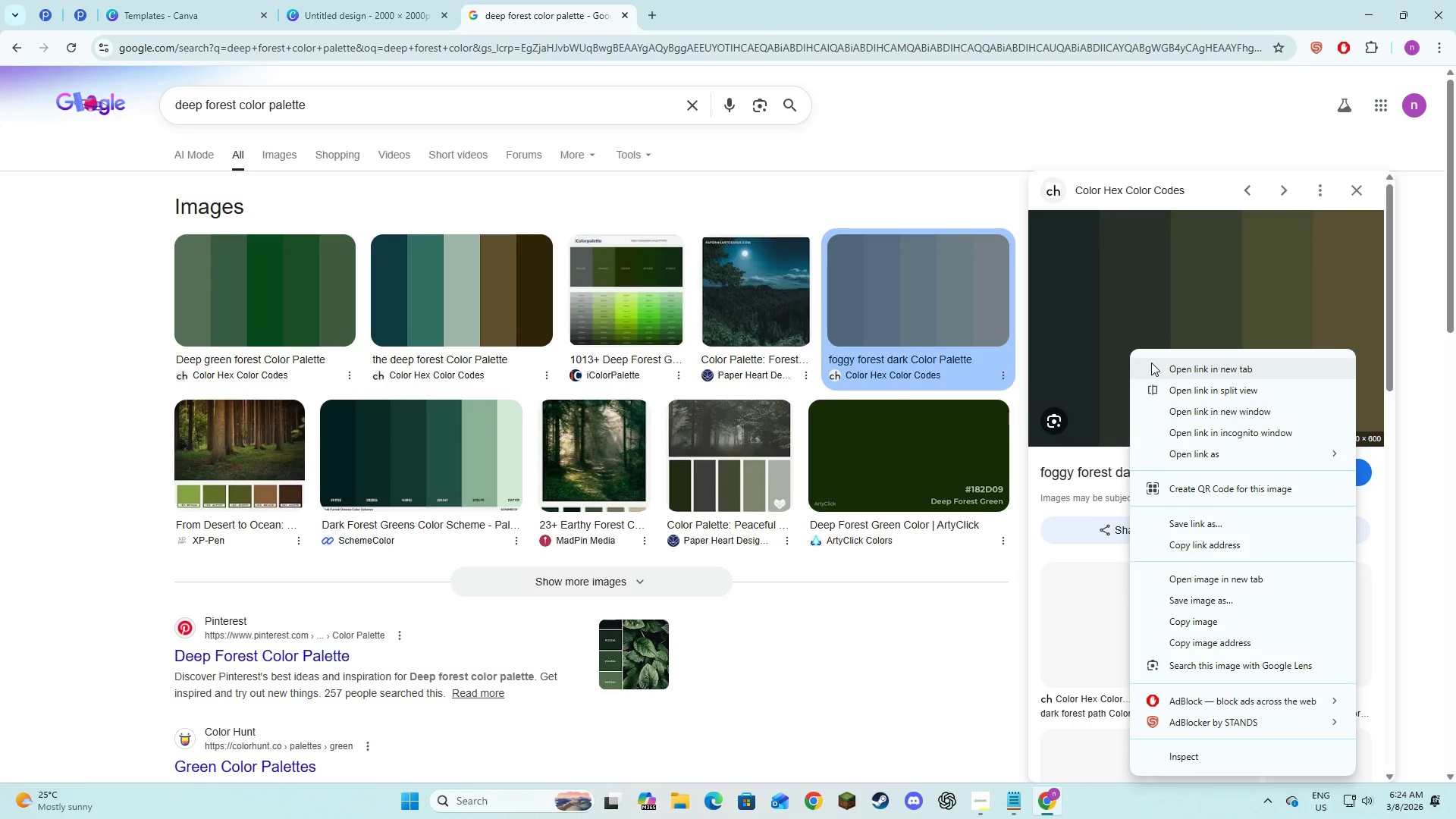 
left_click([1151, 362])
 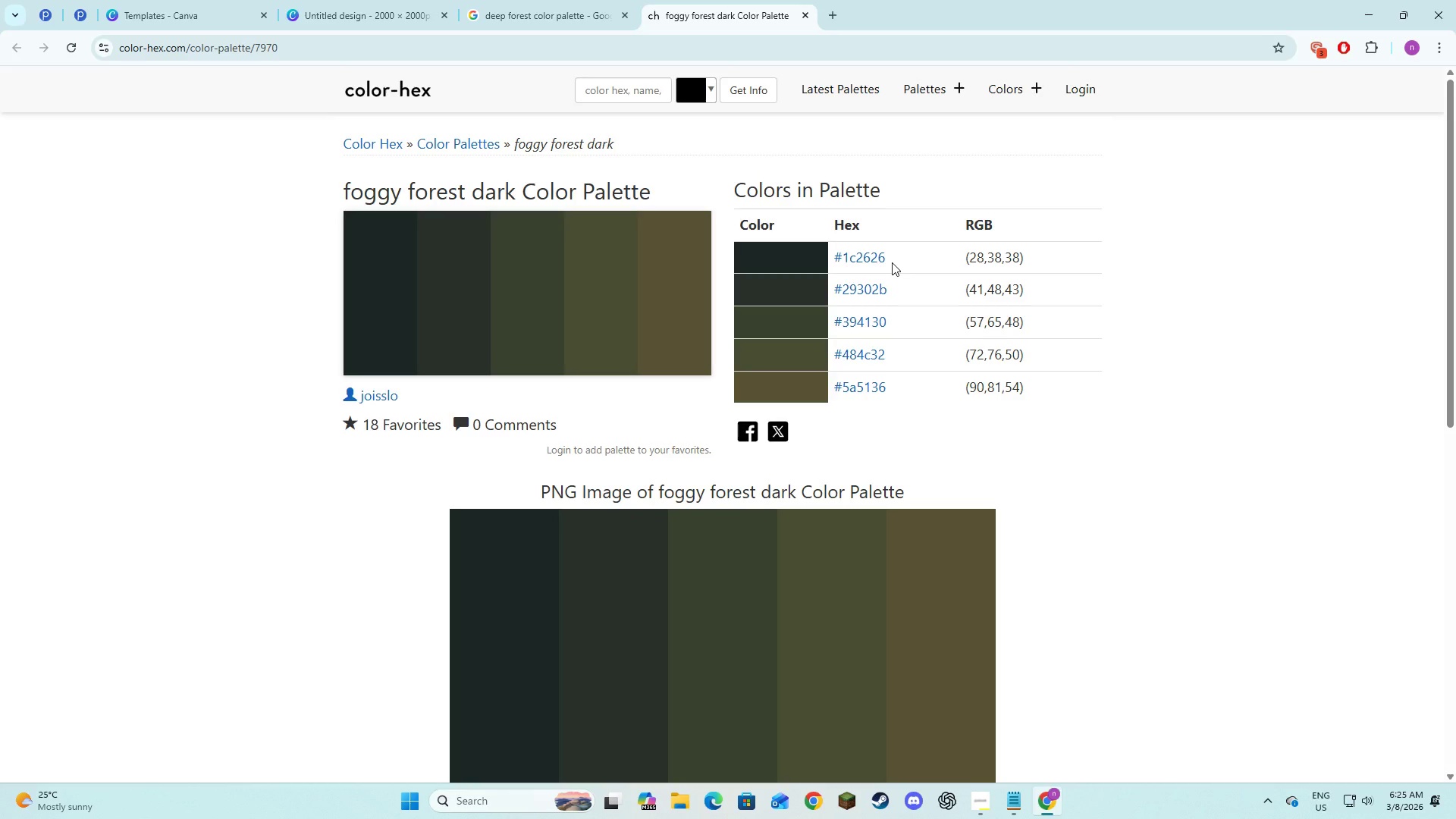 
wait(7.16)
 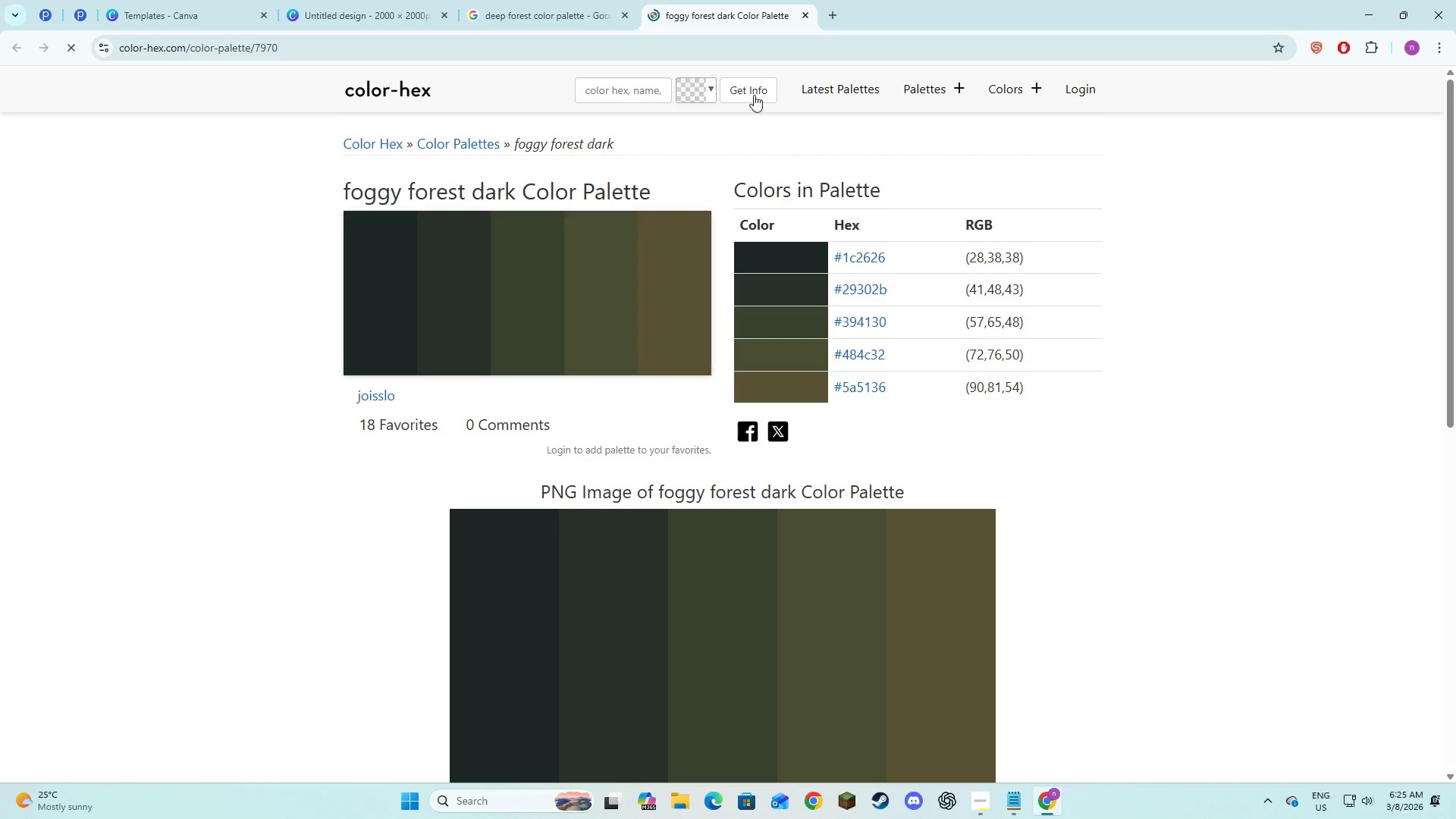 
left_click_drag(start_coordinate=[890, 290], to_coordinate=[821, 291])
 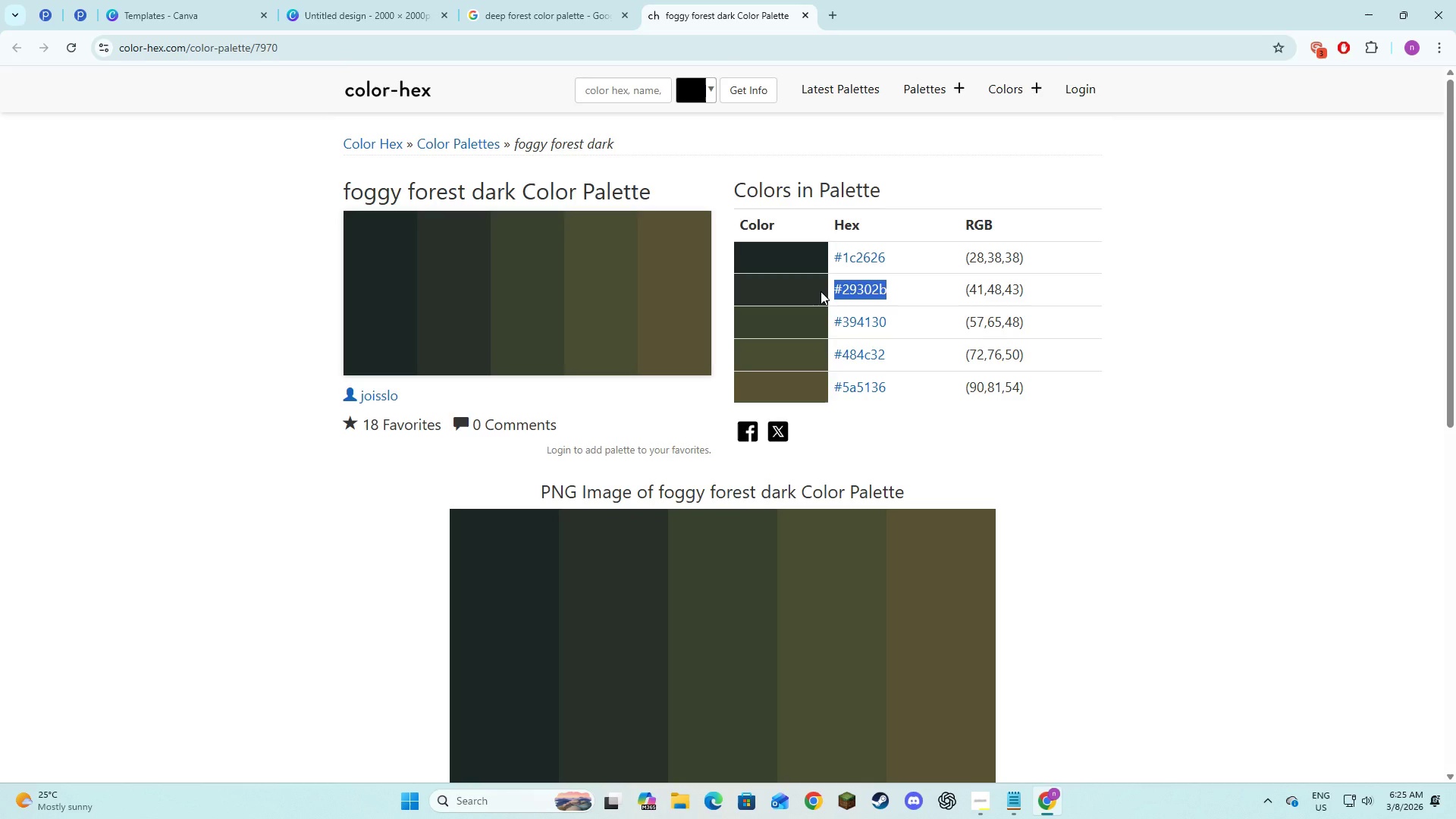 
key(Control+C)
 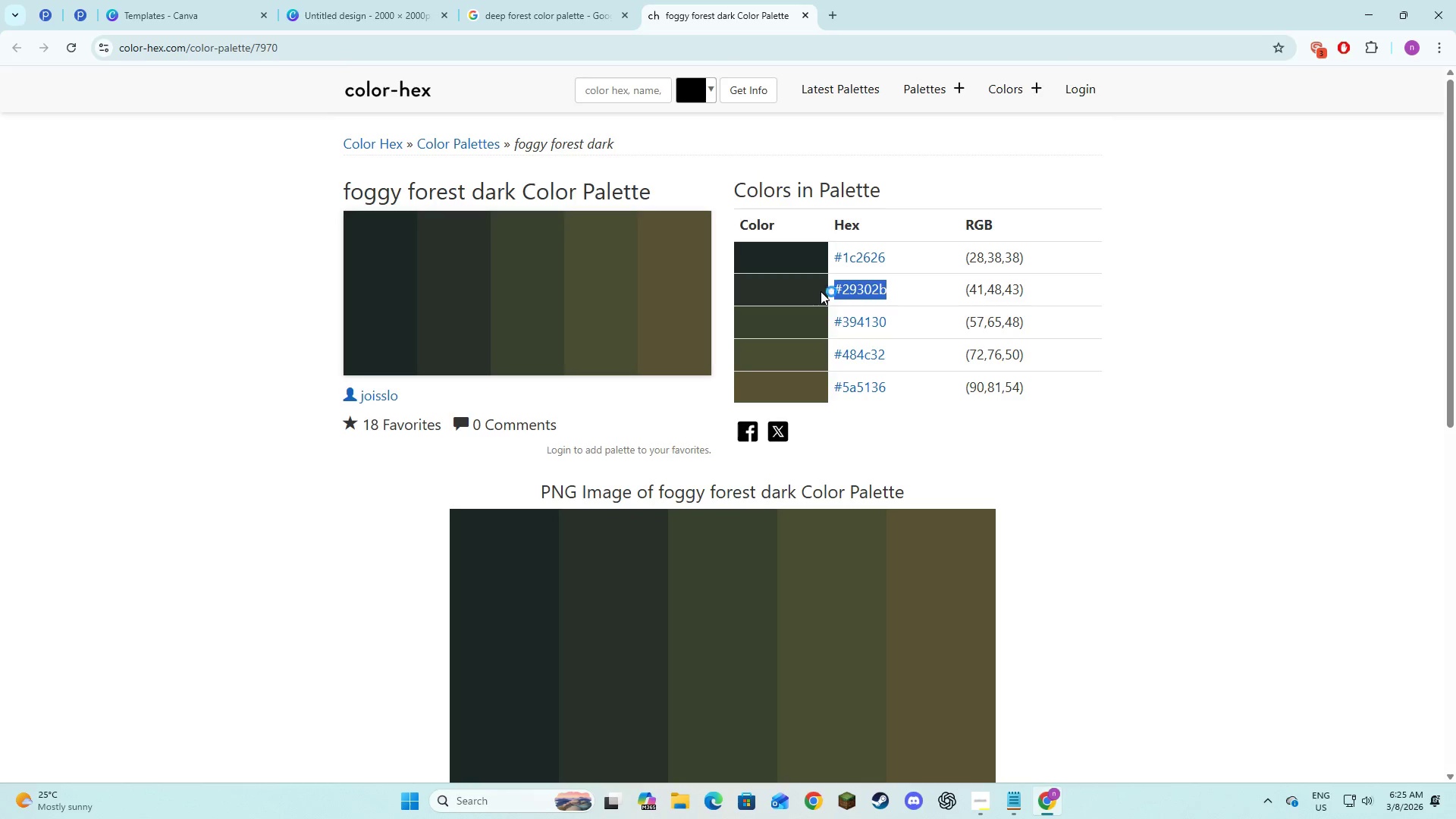 
key(Control+C)
 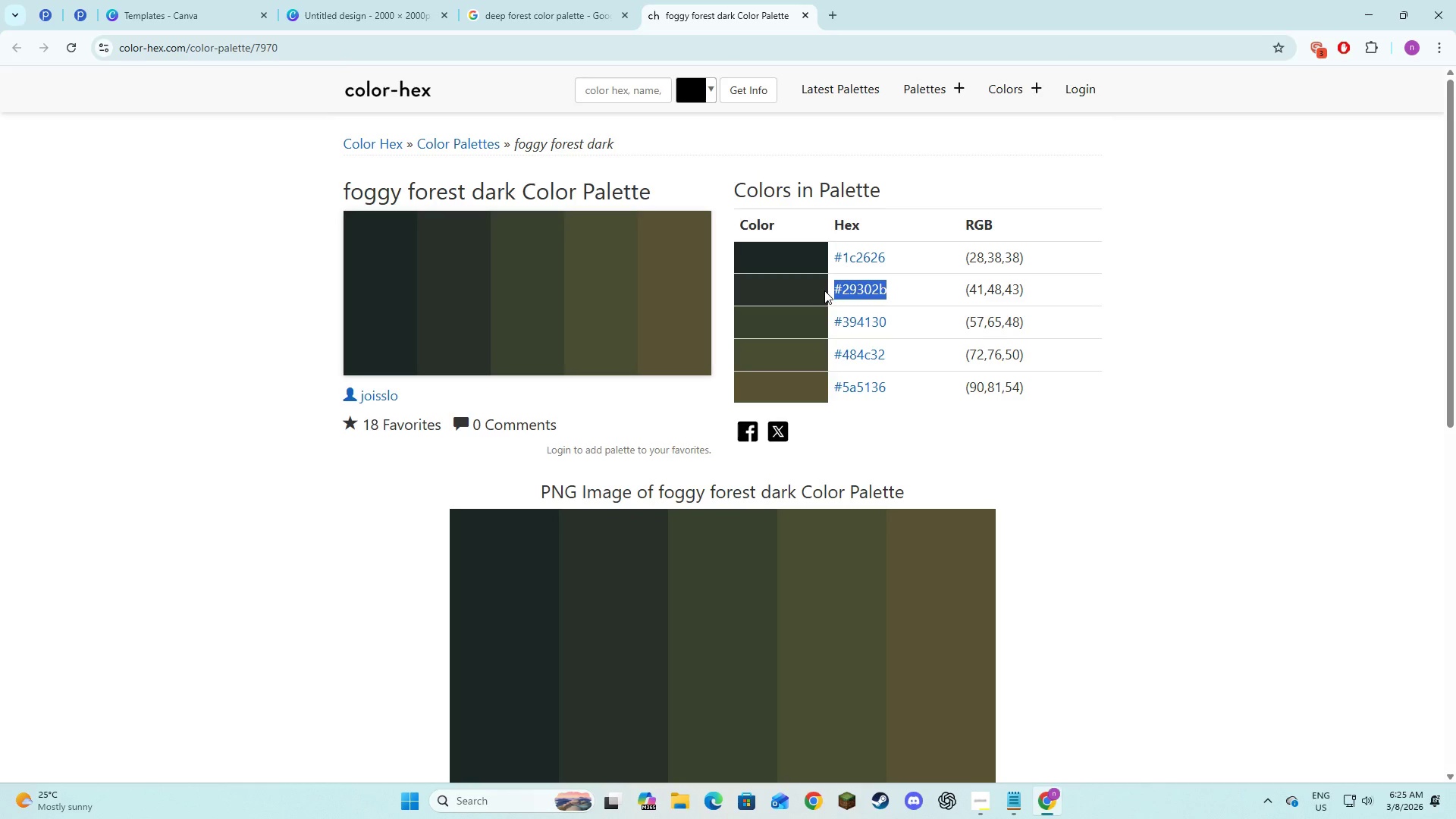 
key(Alt+AltLeft)
 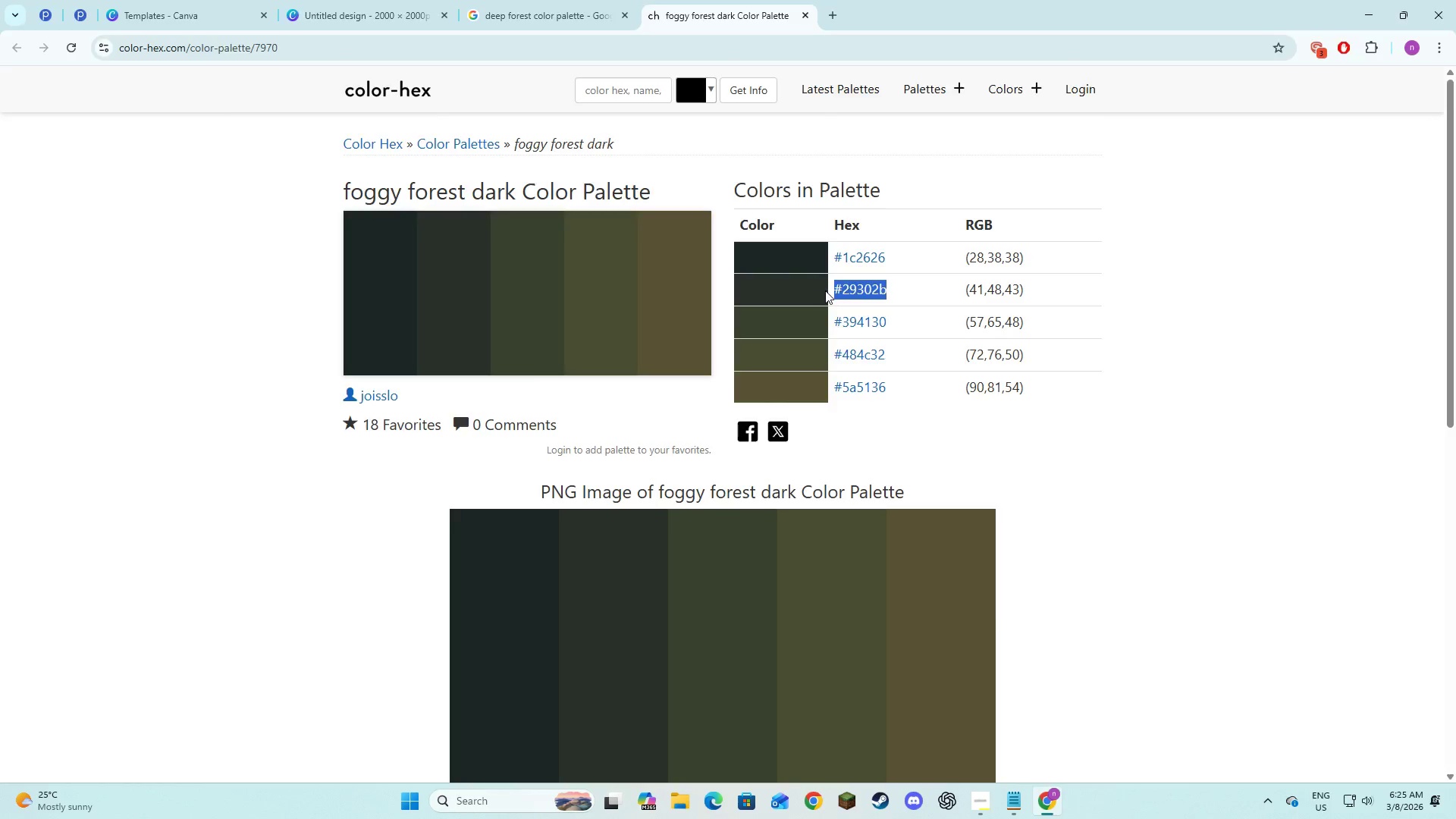 
key(Alt+Tab)